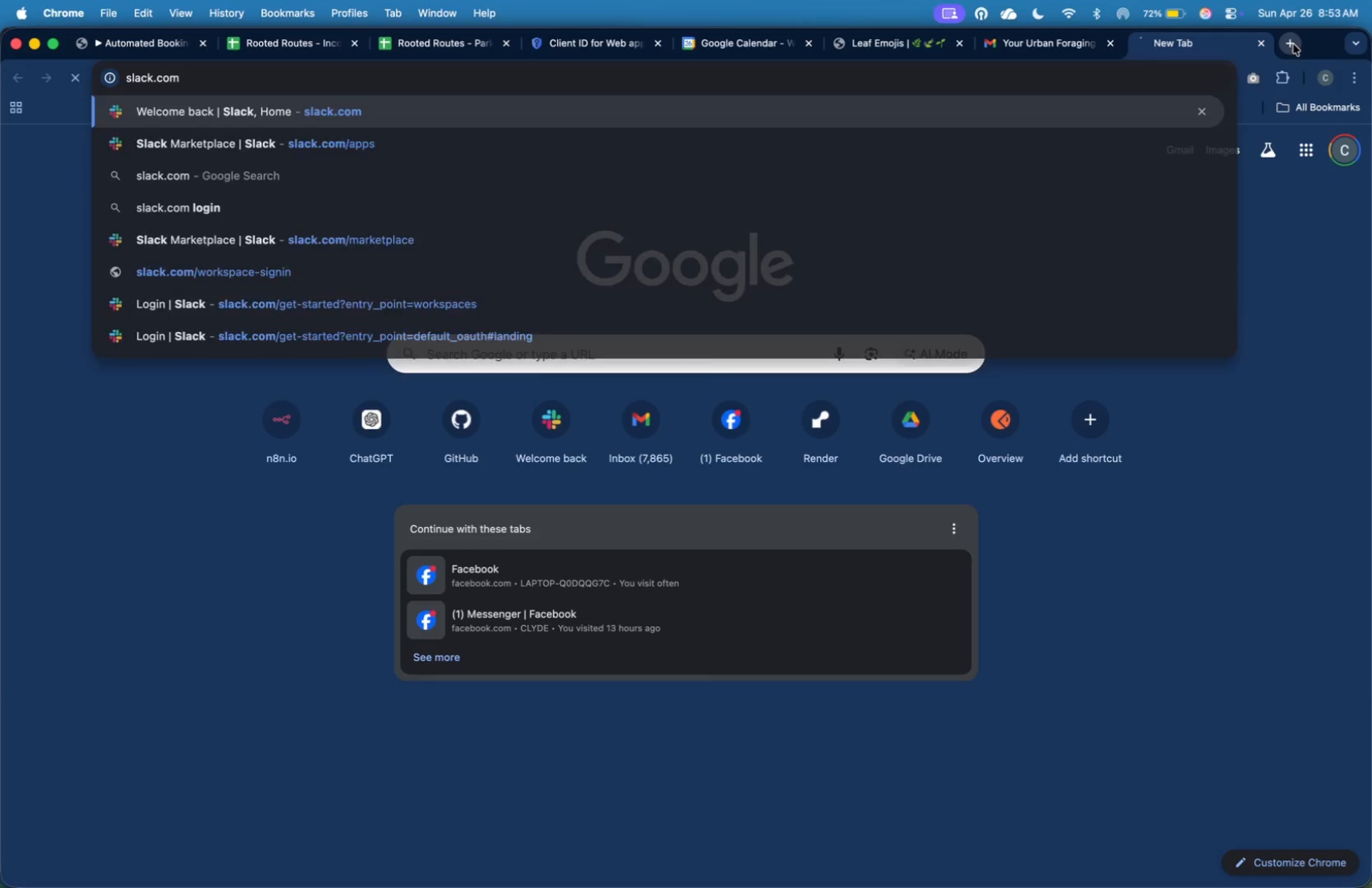 
key(Enter)
 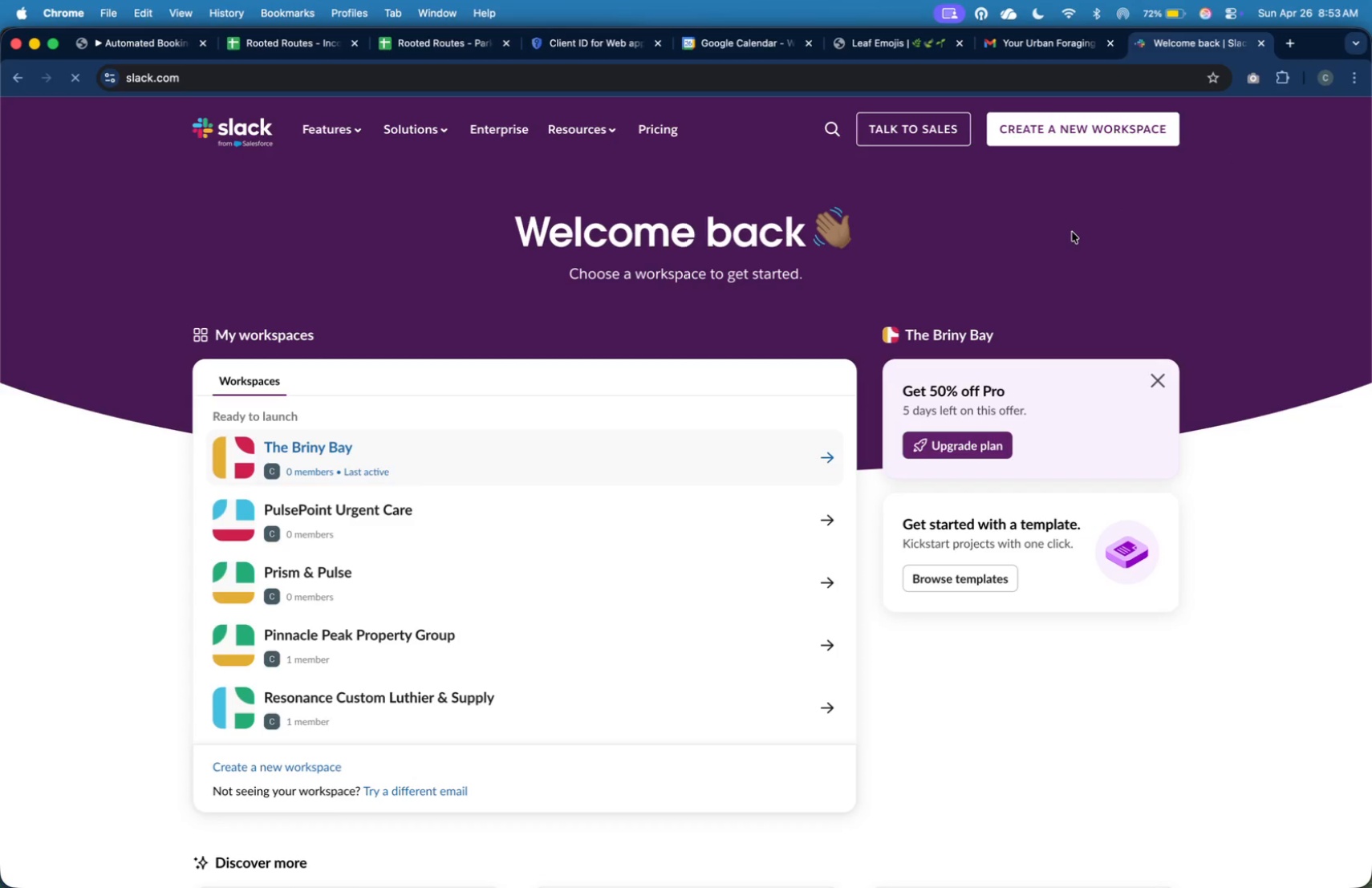 
wait(9.05)
 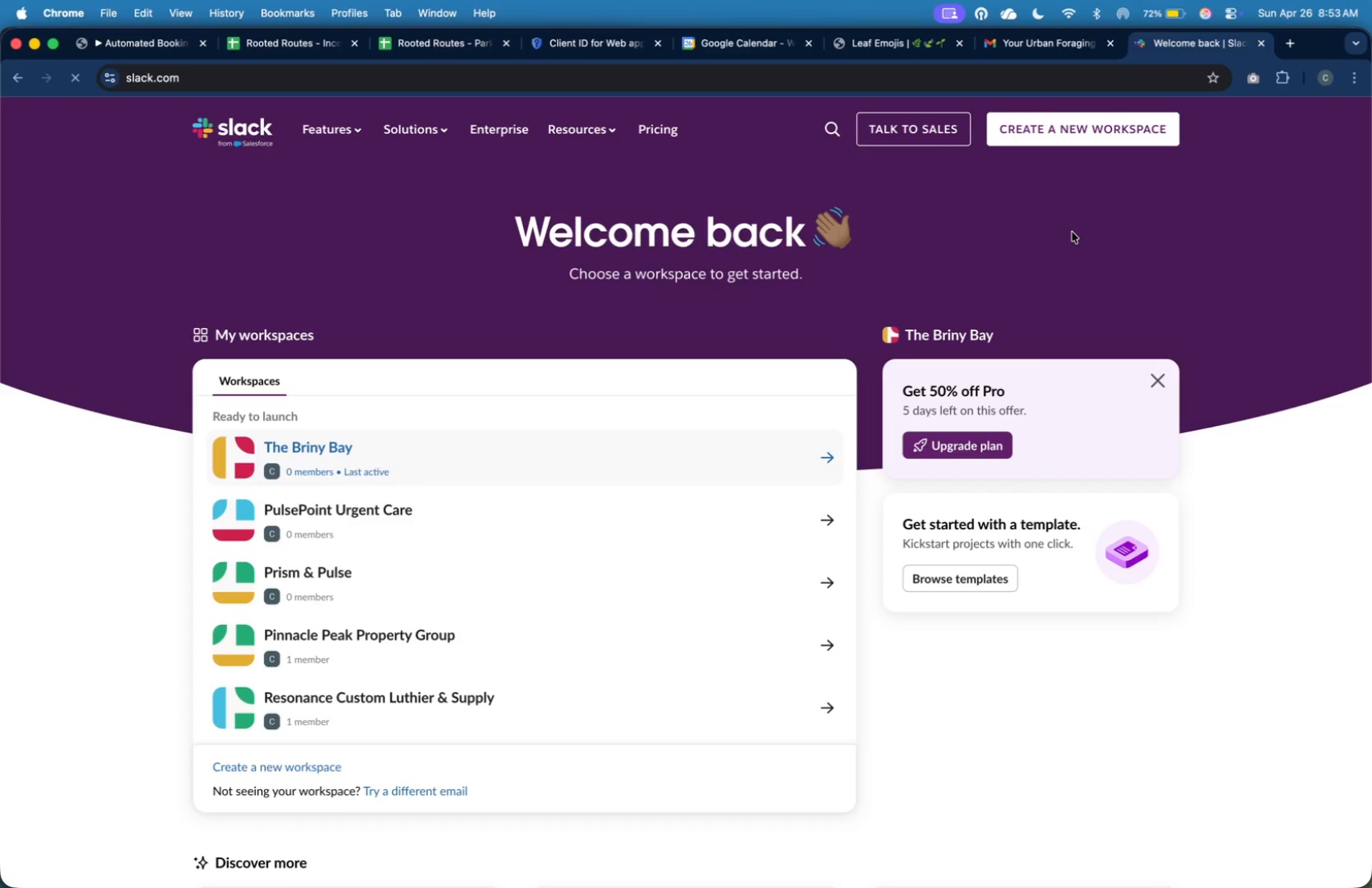 
key(Meta+Tab)
 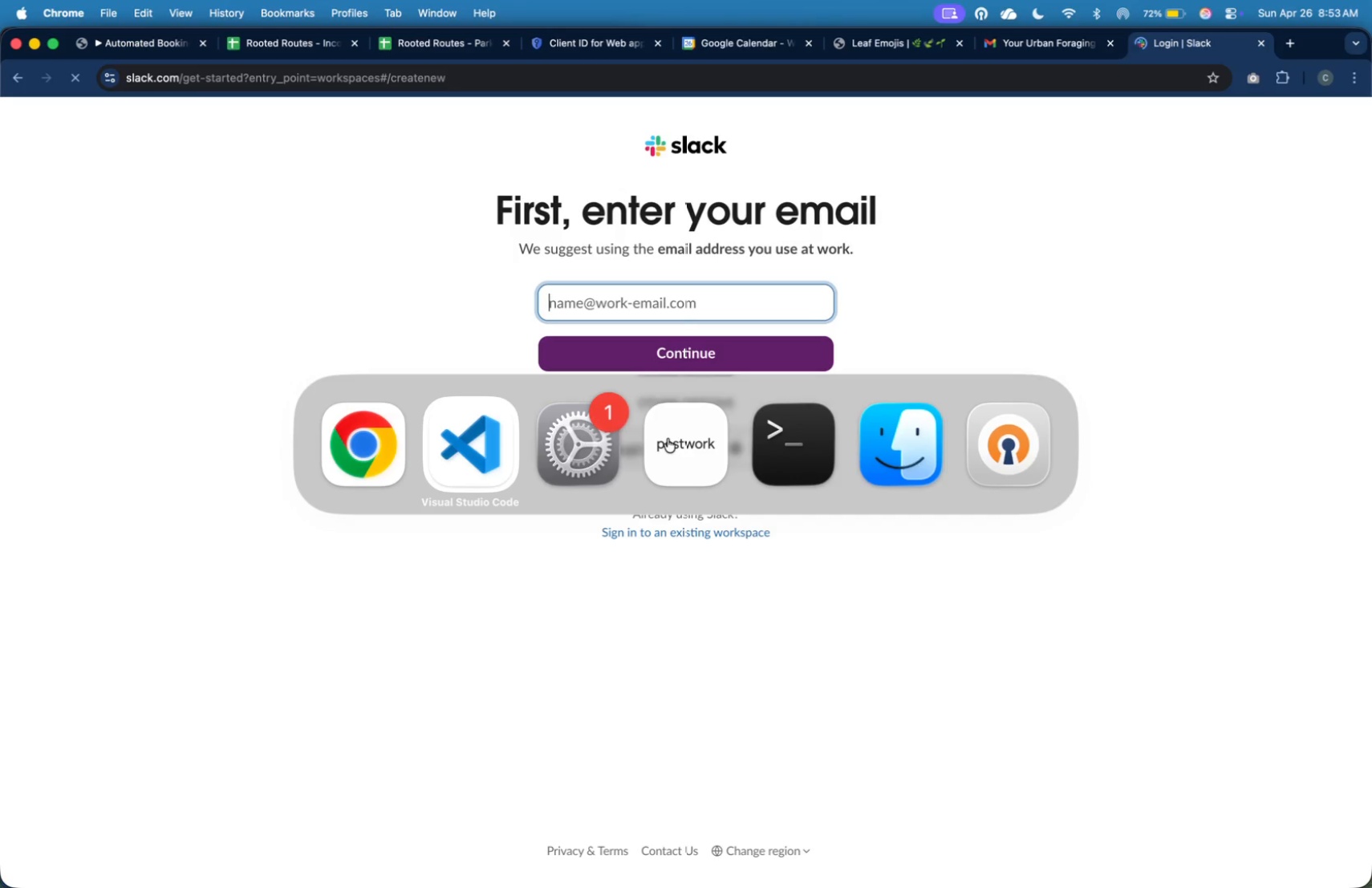 
key(Meta+Tab)
 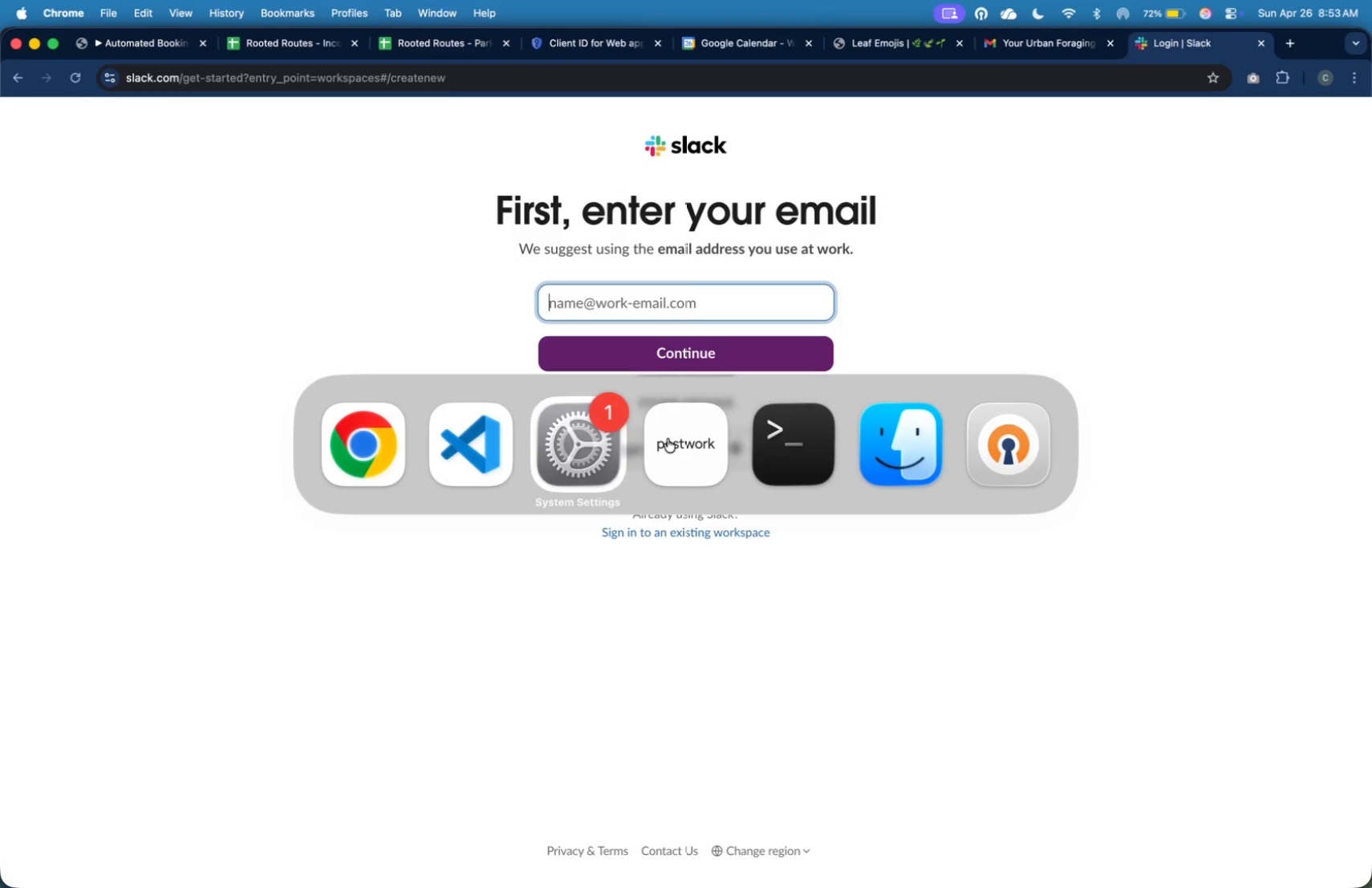 
key(Meta+Tab)